 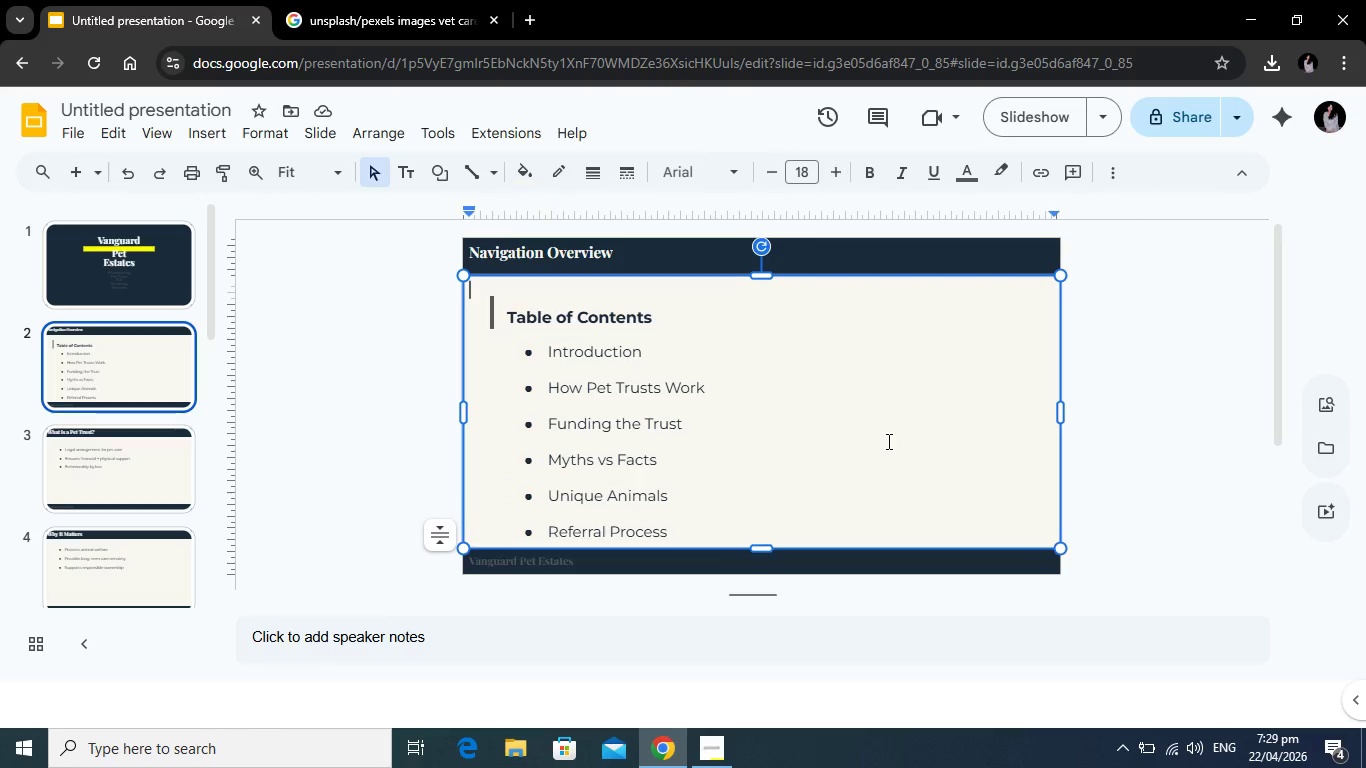 
left_click([129, 450])
 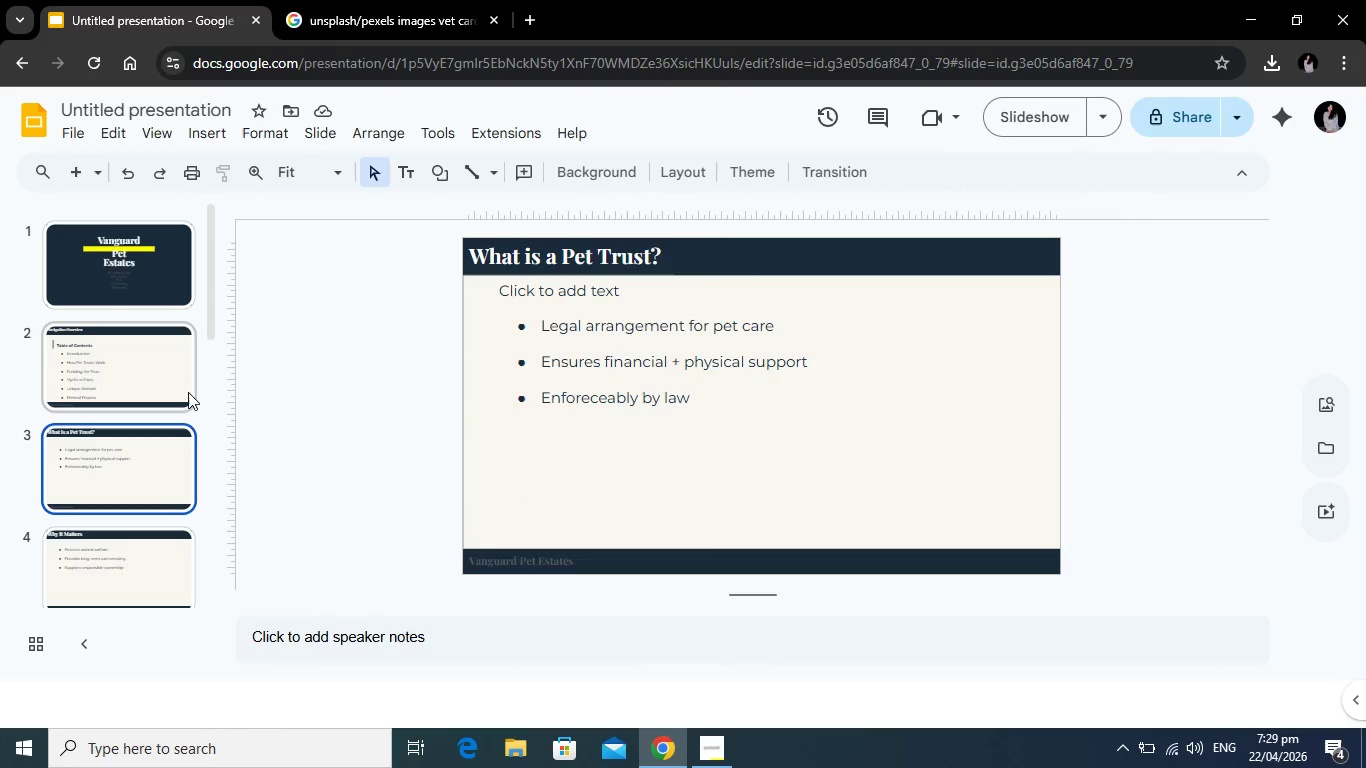 
wait(7.12)
 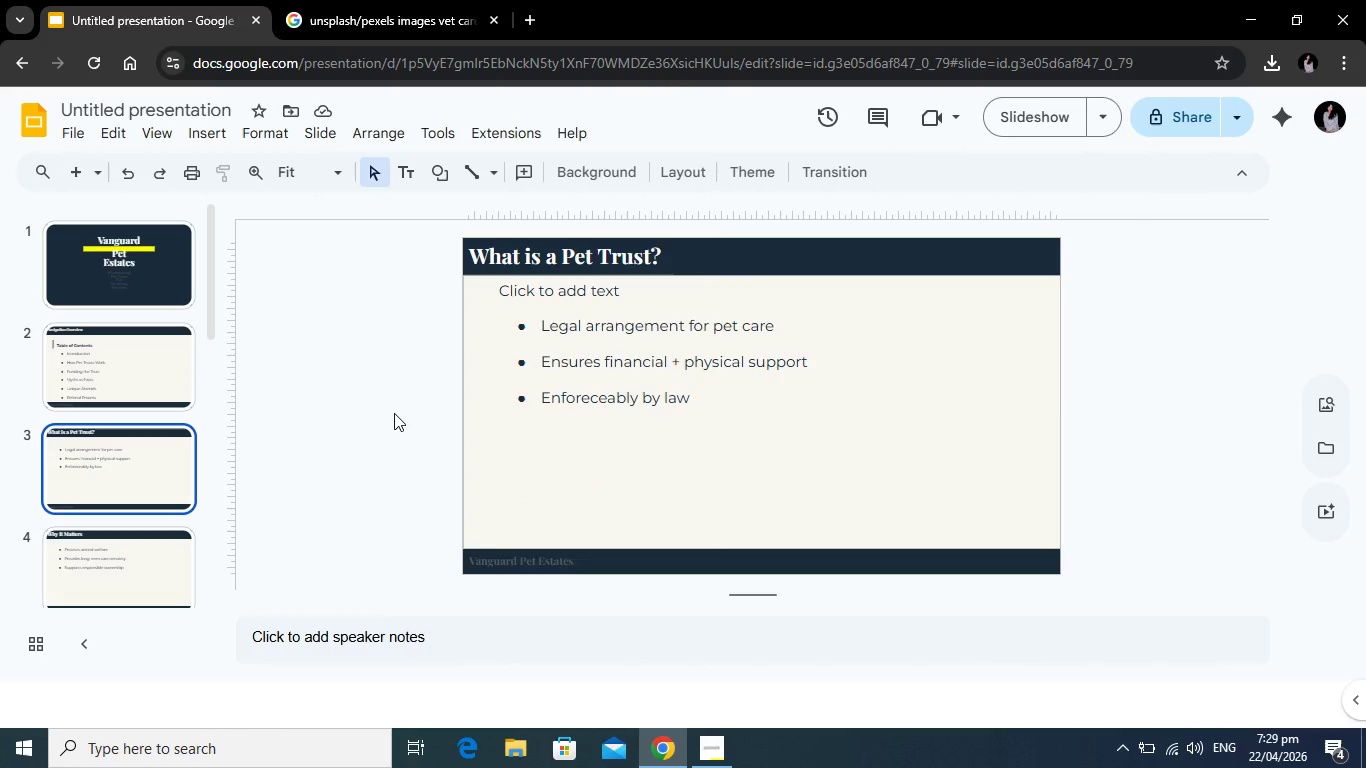 
left_click([157, 381])
 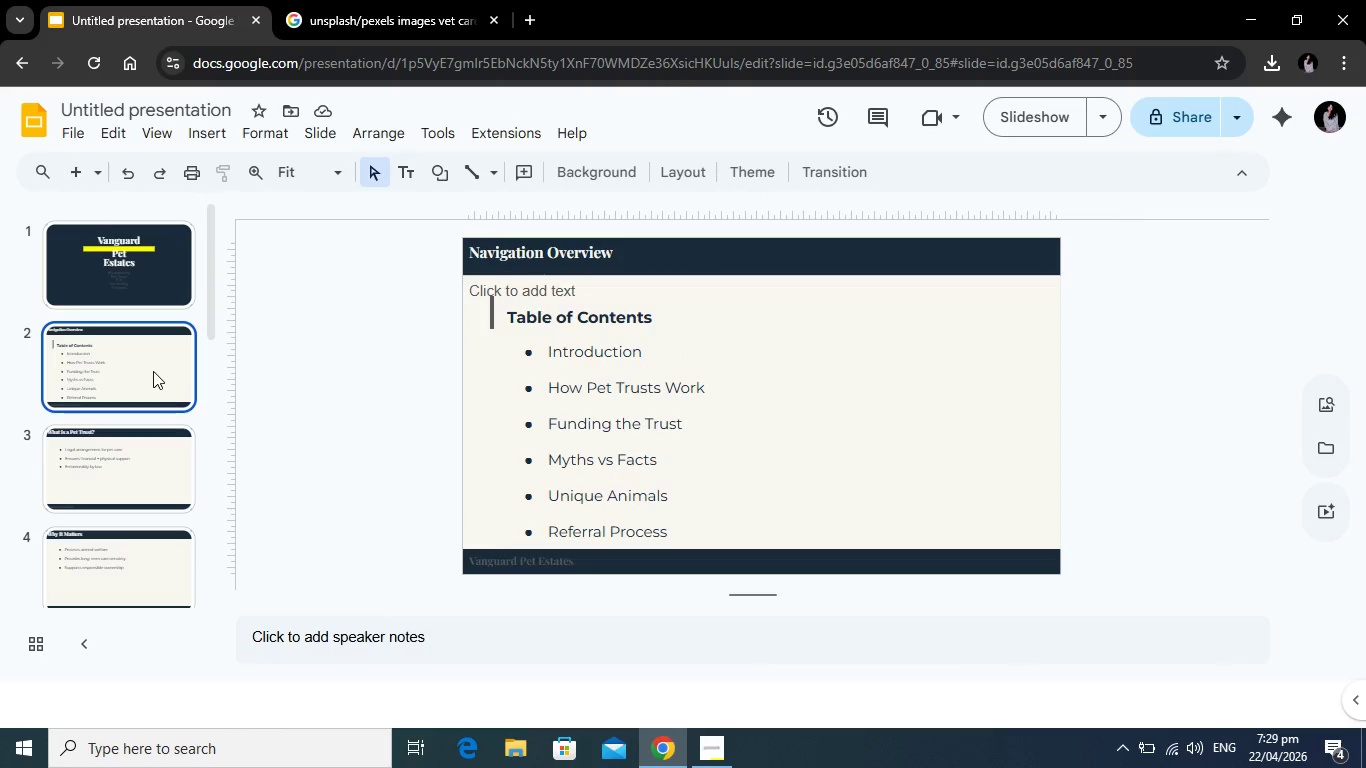 
scroll: coordinate [152, 394], scroll_direction: down, amount: 15.0
 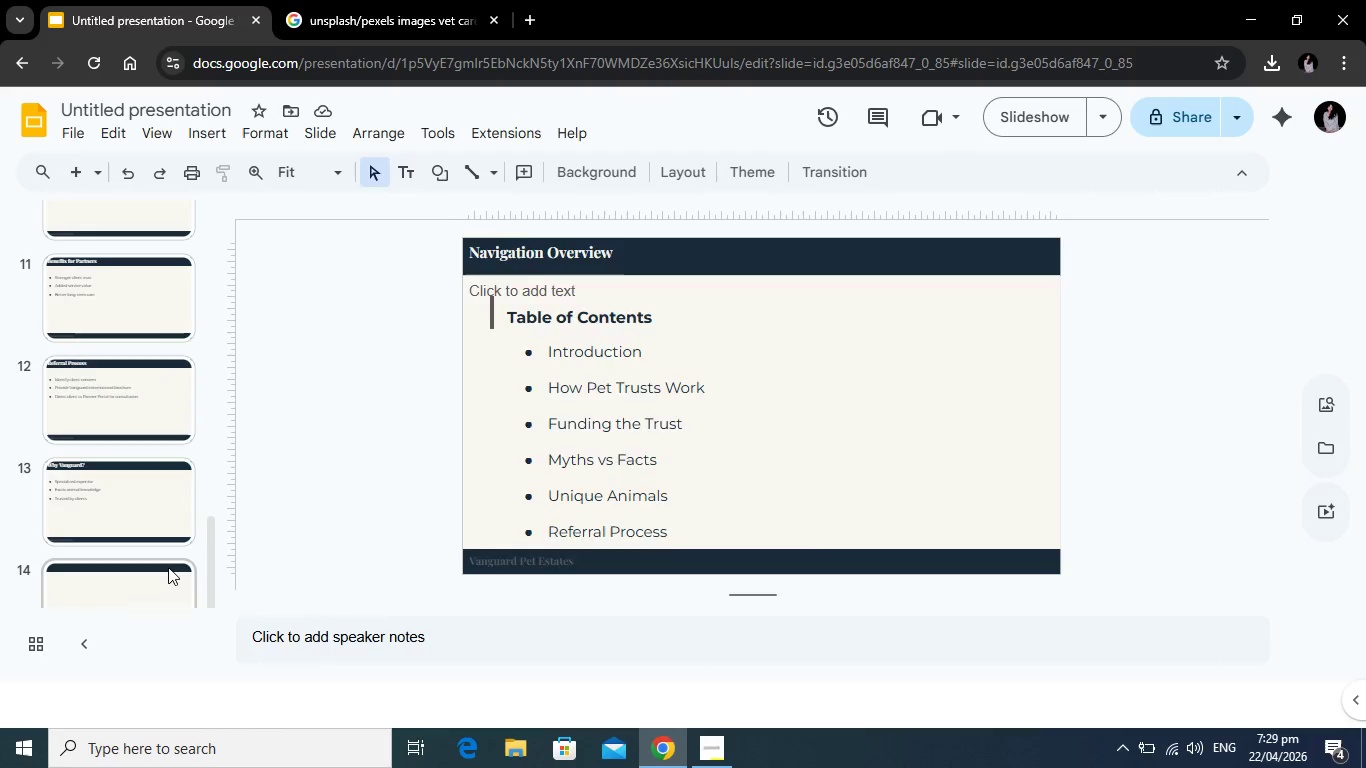 
left_click_drag(start_coordinate=[168, 582], to_coordinate=[161, 562])
 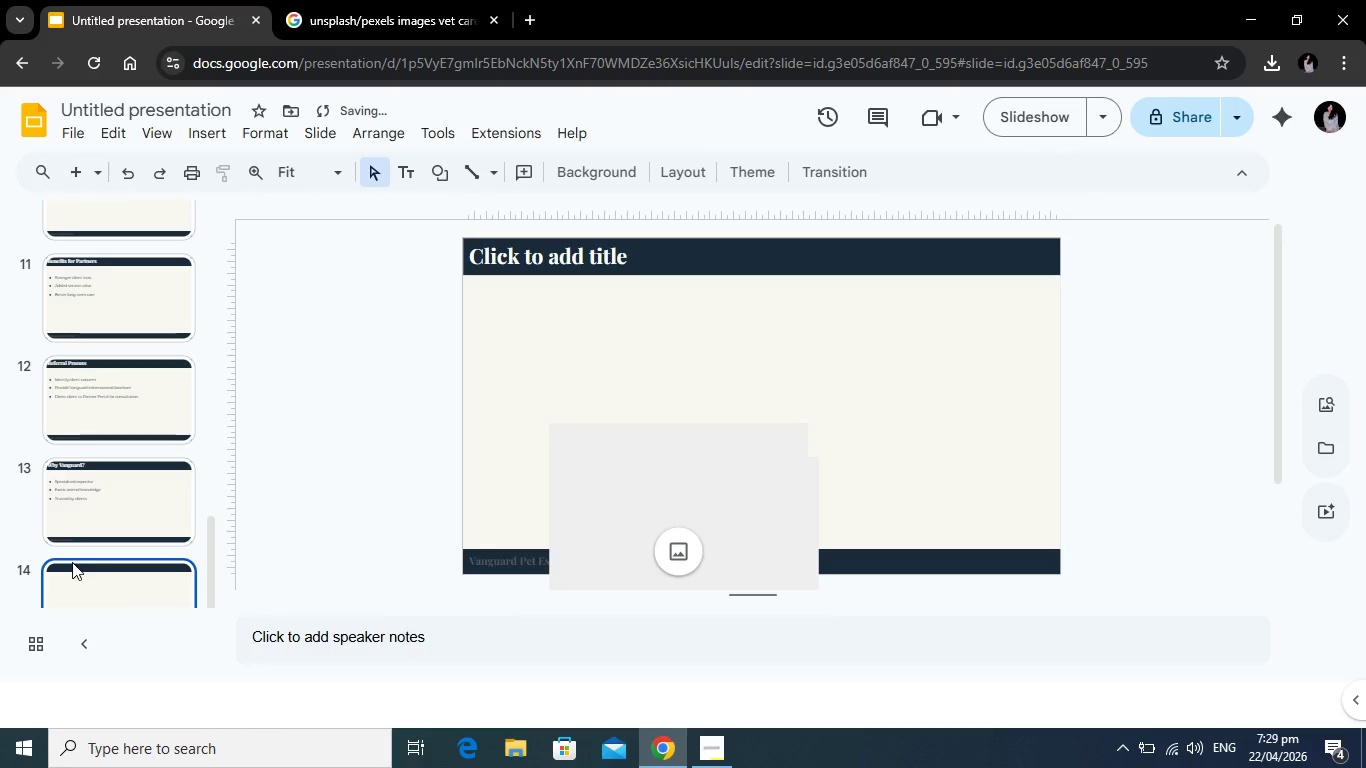 
scroll: coordinate [176, 348], scroll_direction: up, amount: 9.0
 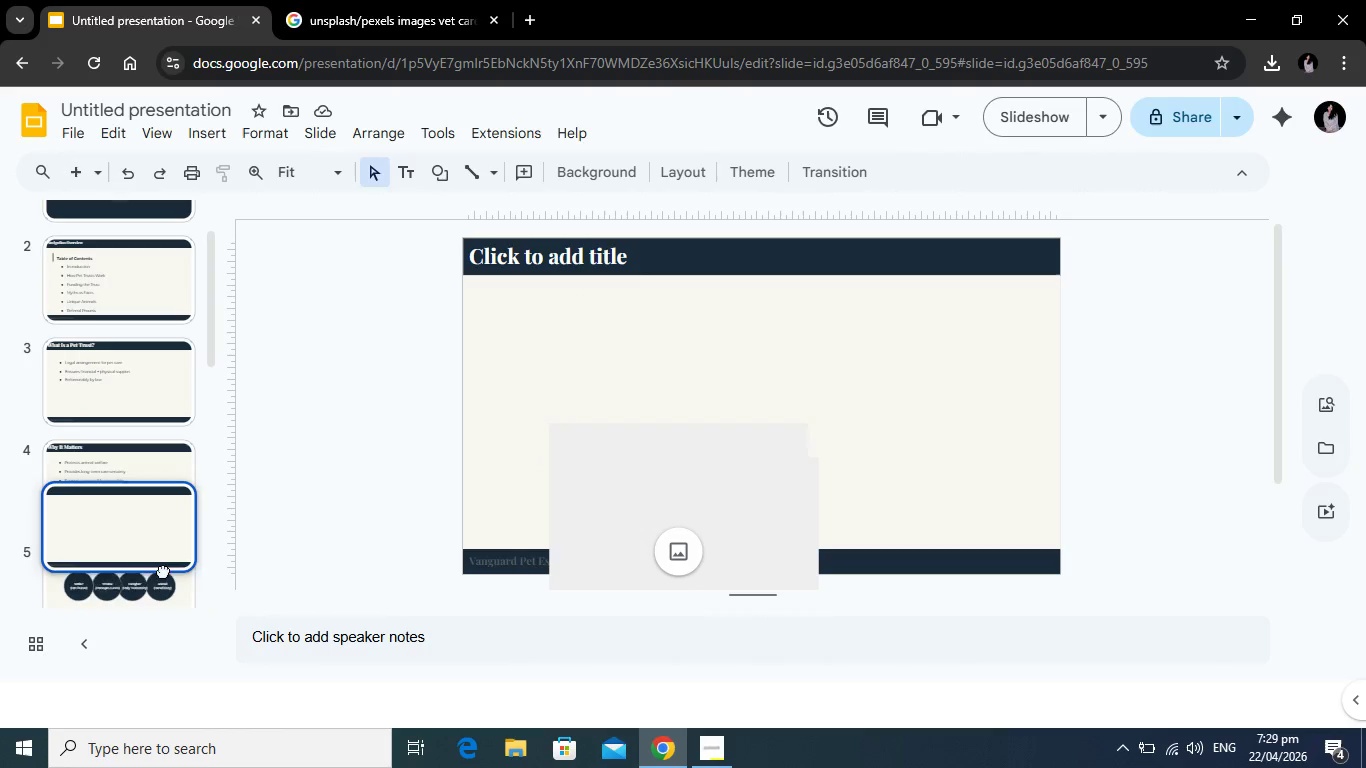 
scroll: coordinate [163, 515], scroll_direction: down, amount: 10.0
 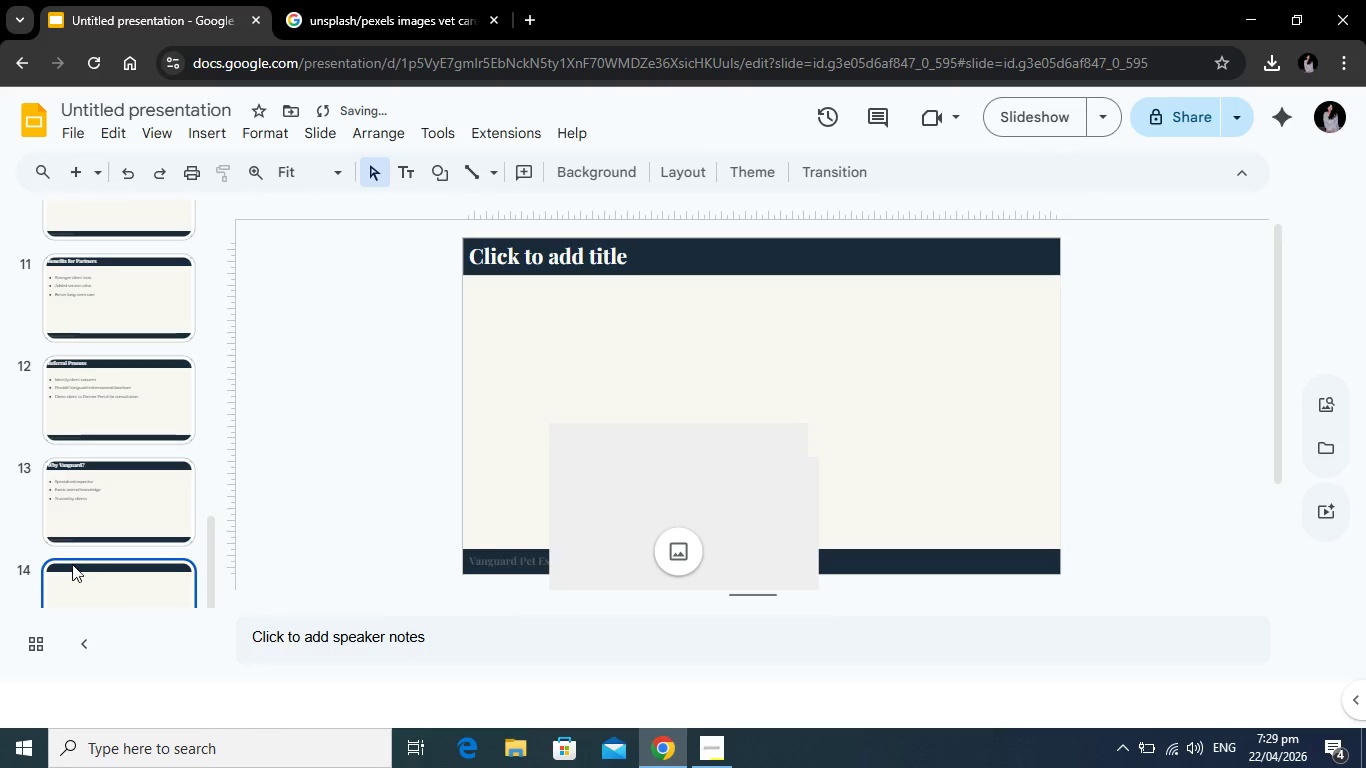 
right_click([74, 571])
 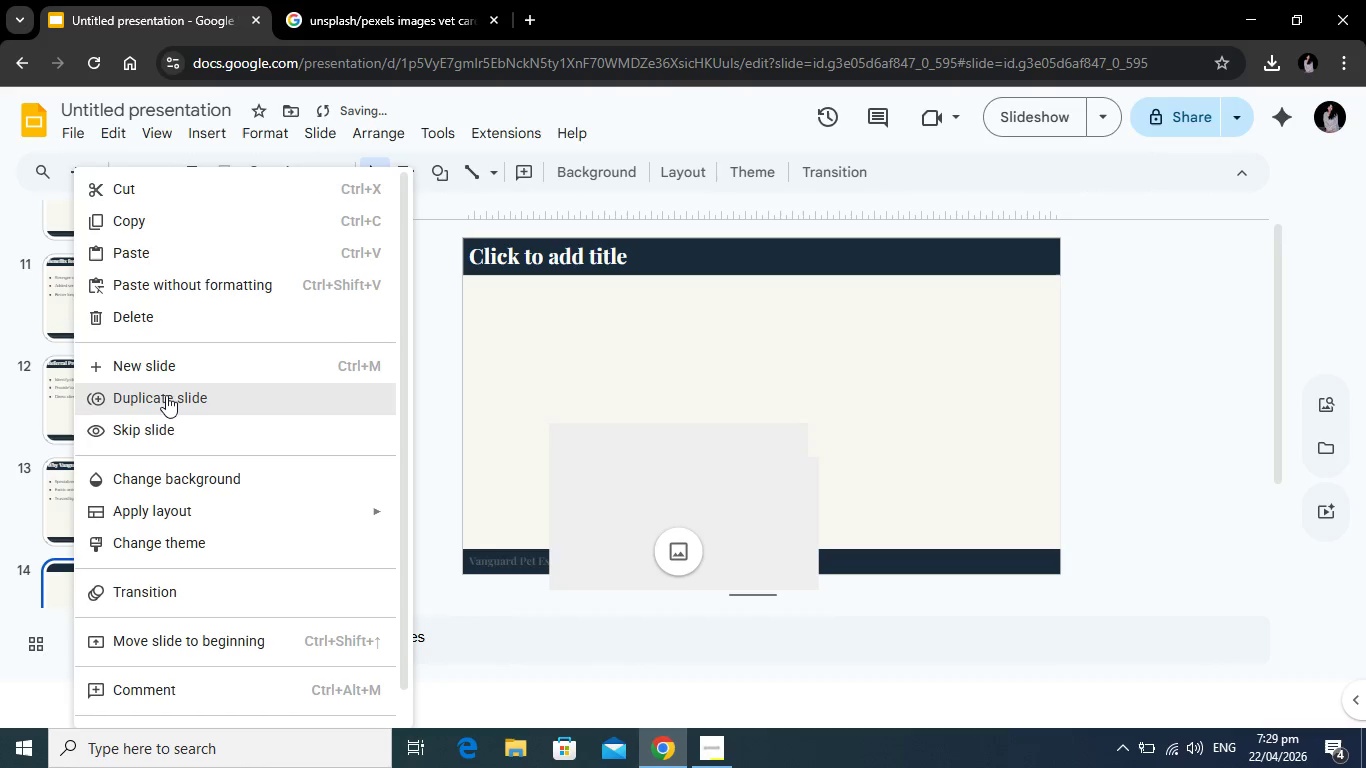 
left_click([166, 395])
 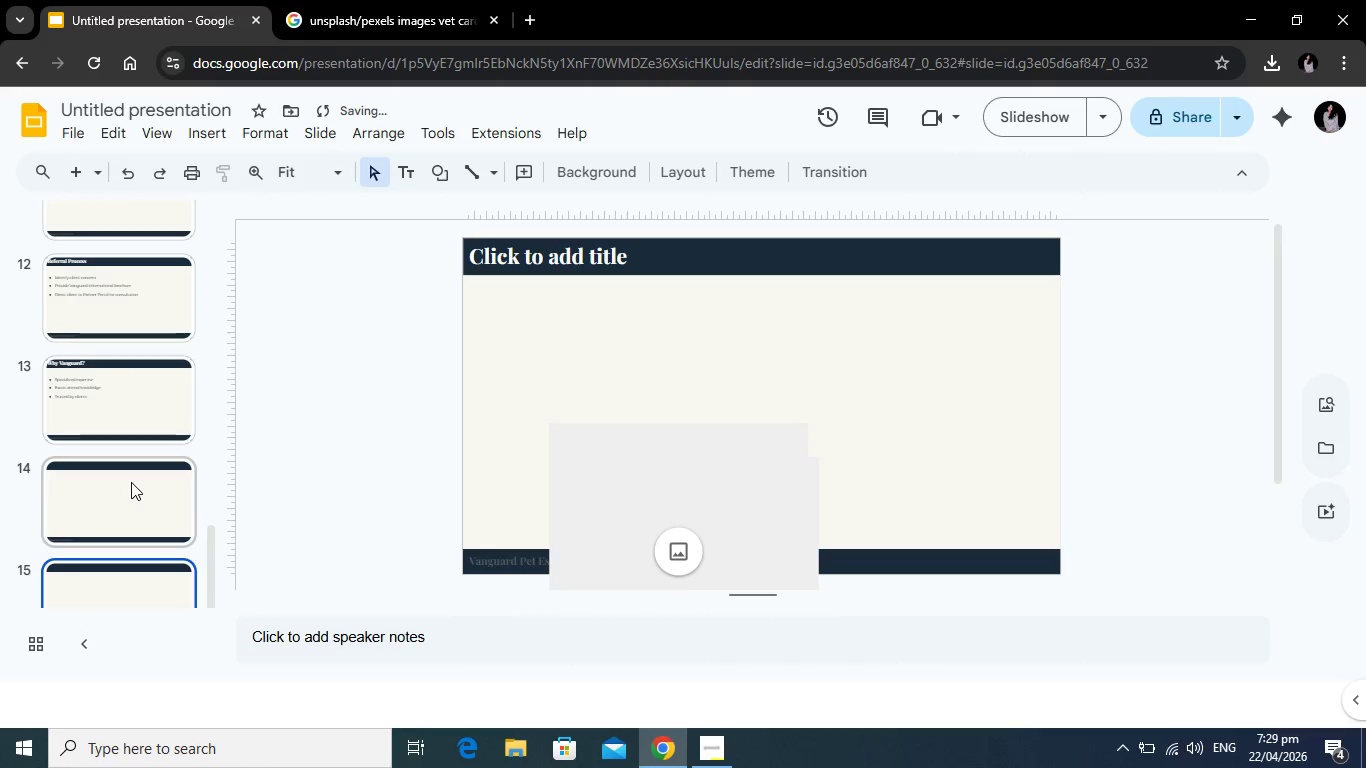 
left_click_drag(start_coordinate=[131, 482], to_coordinate=[159, 403])
 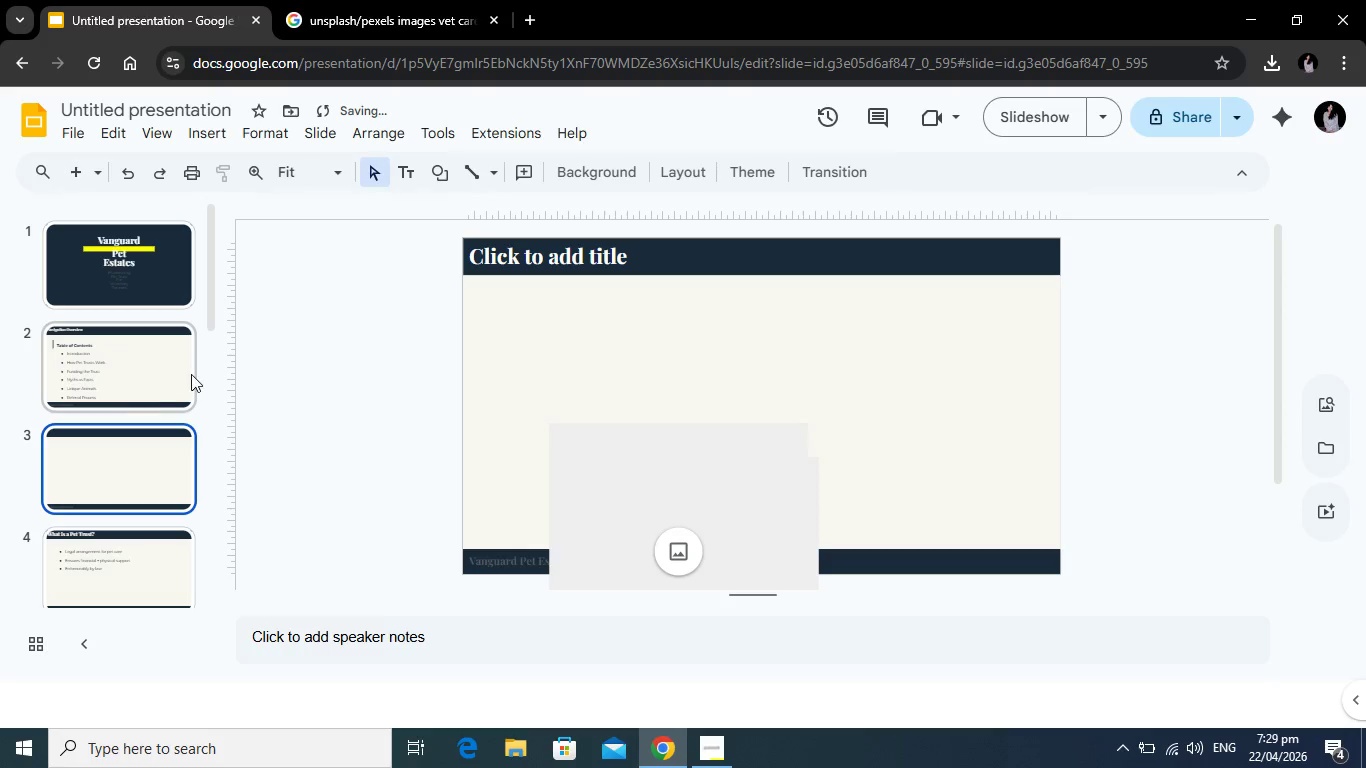 
scroll: coordinate [149, 394], scroll_direction: up, amount: 11.0
 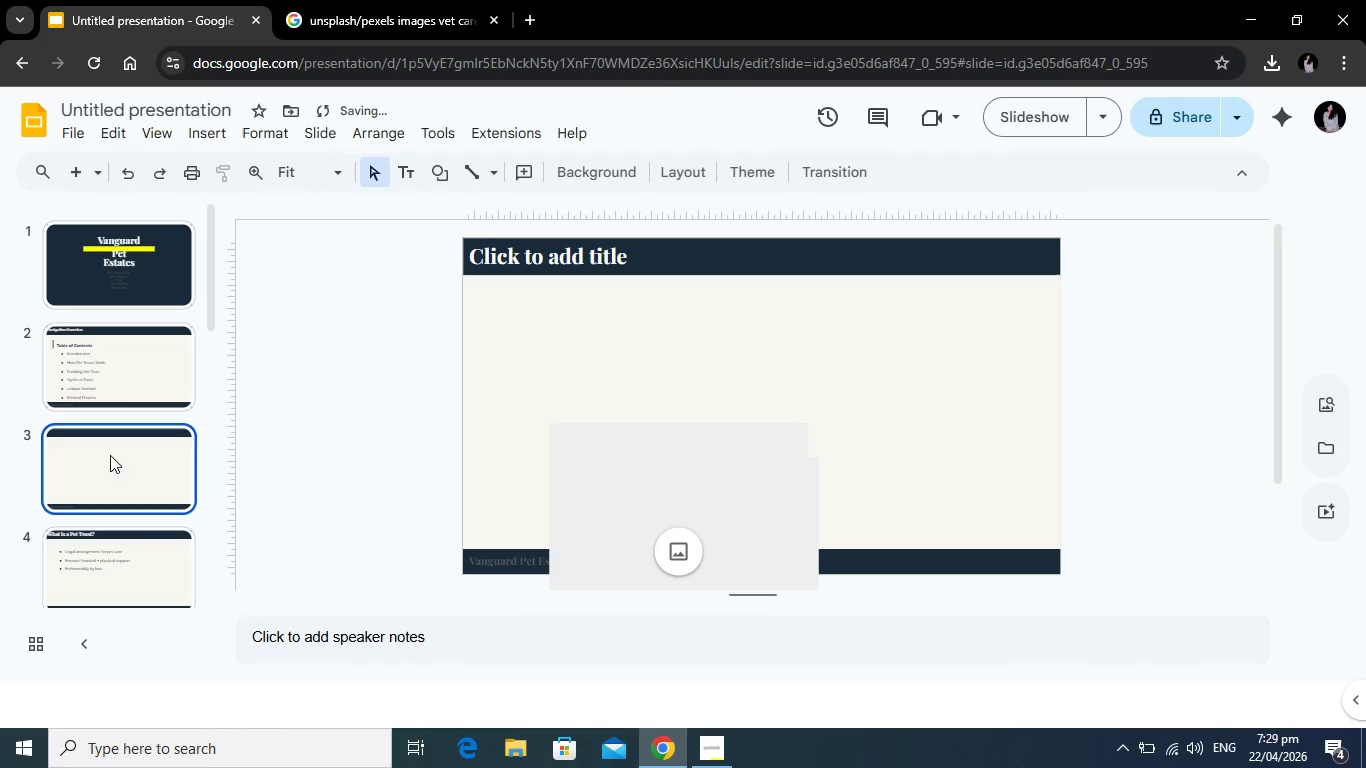 
left_click([692, 485])
 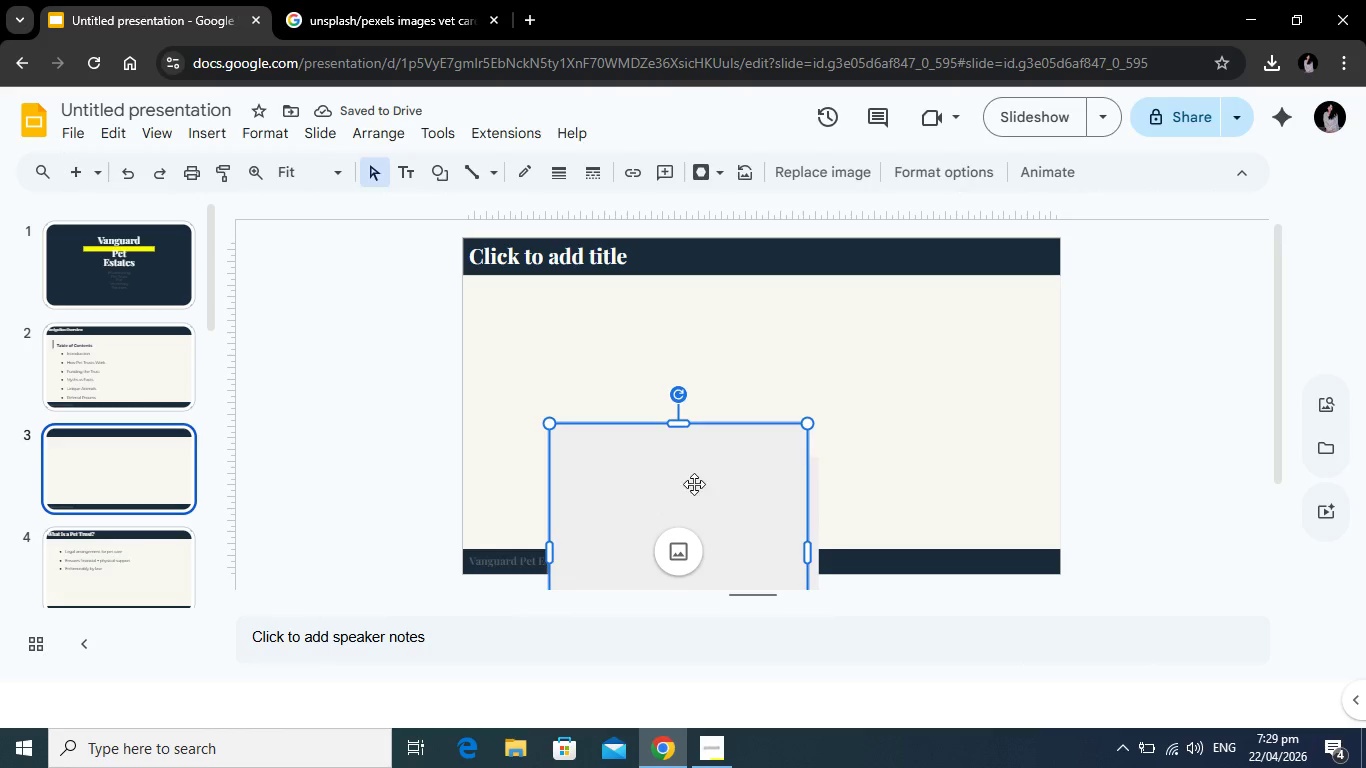 
key(Backspace)
 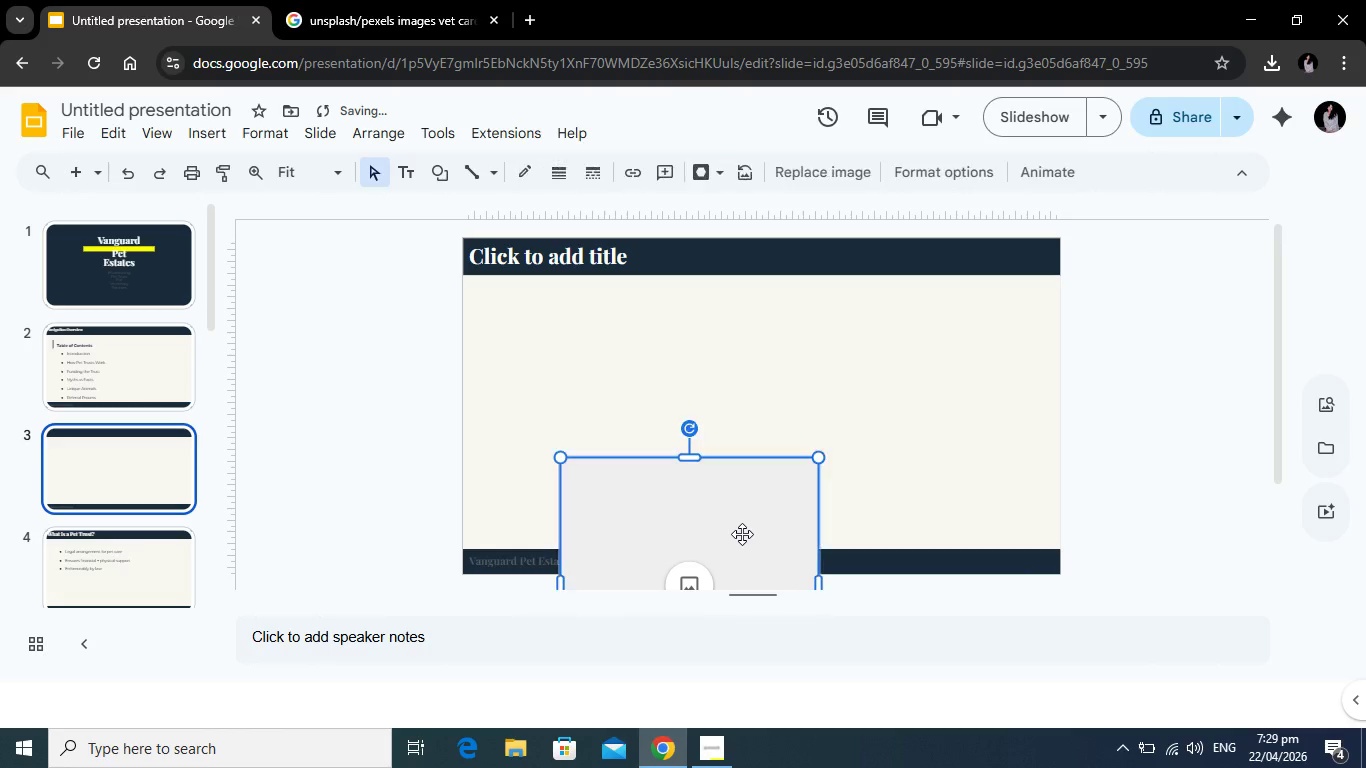 
left_click([742, 534])
 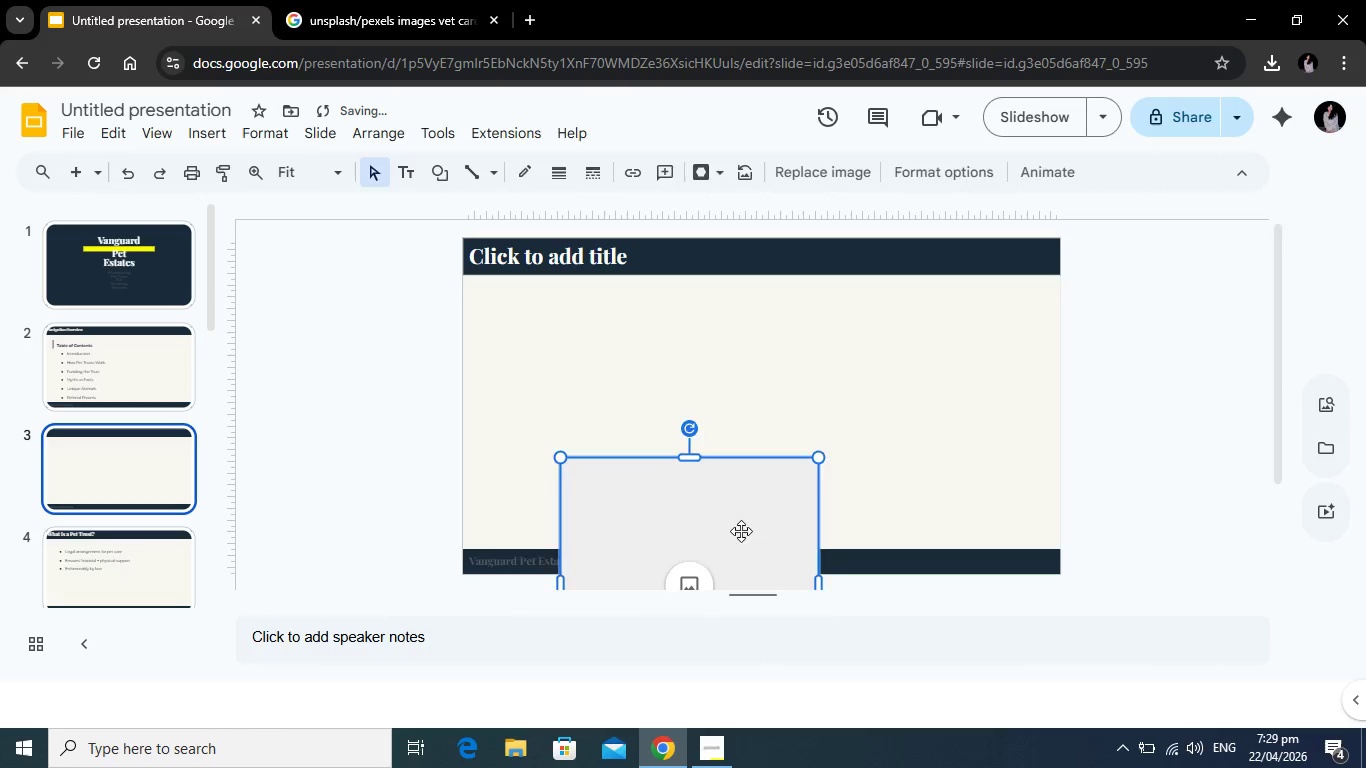 
key(Backspace)
 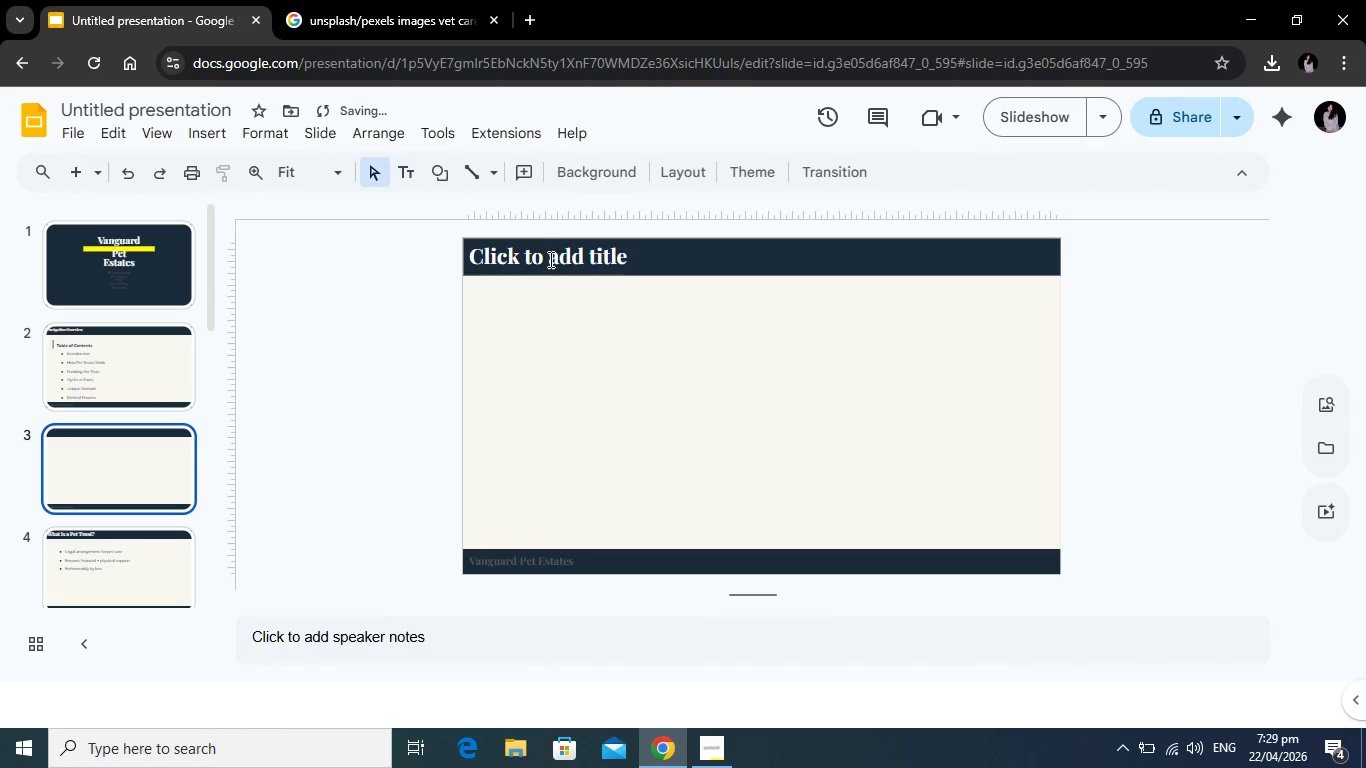 
left_click([549, 258])
 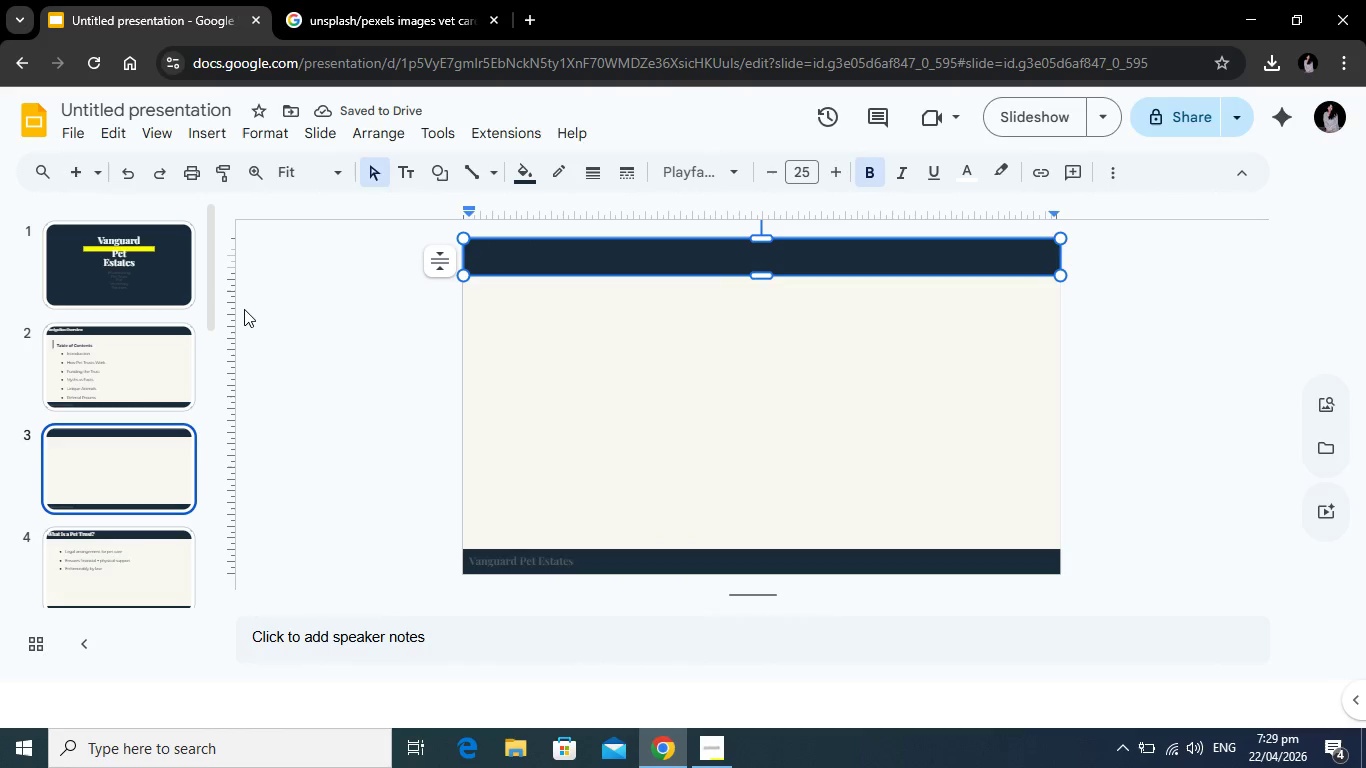 
type(Our )
key(Backspace)
key(Backspace)
key(Backspace)
key(Backspace)
type(Mission)
 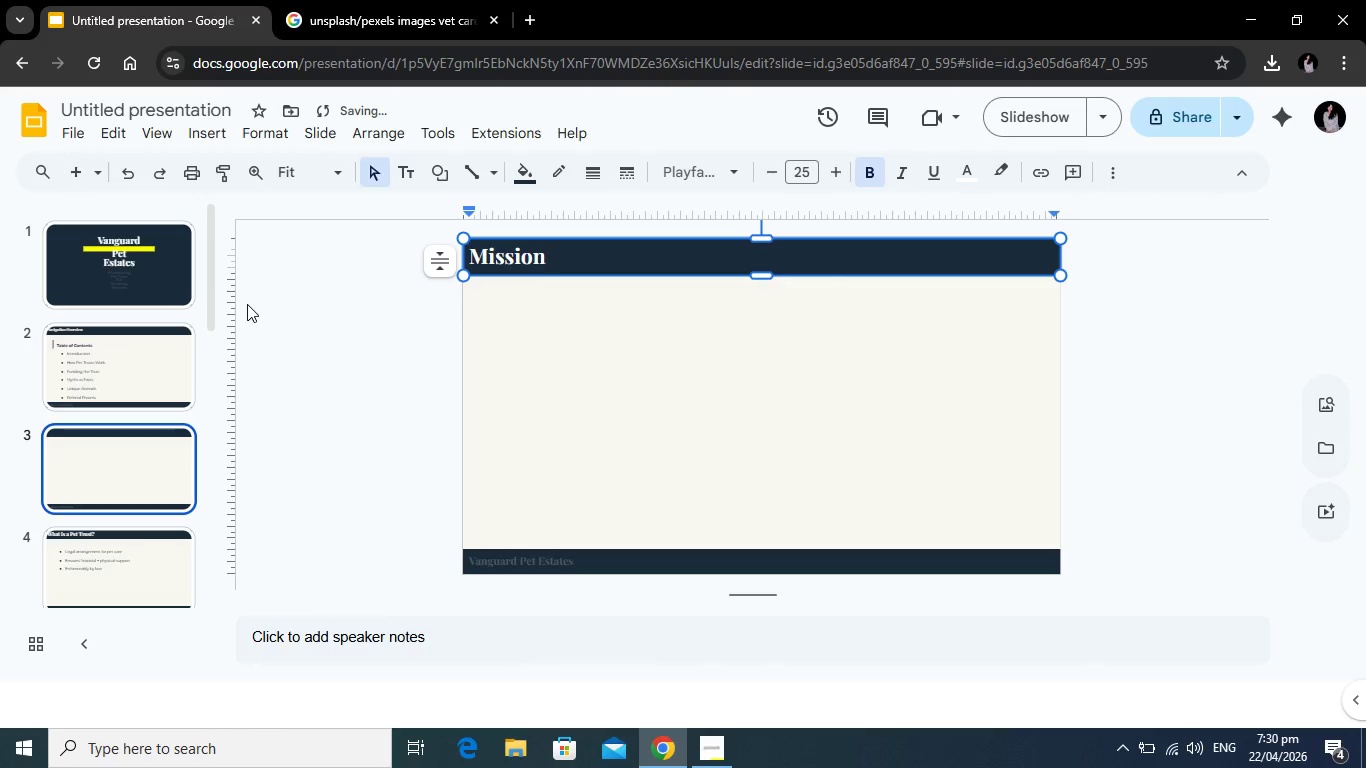 
left_click([565, 311])
 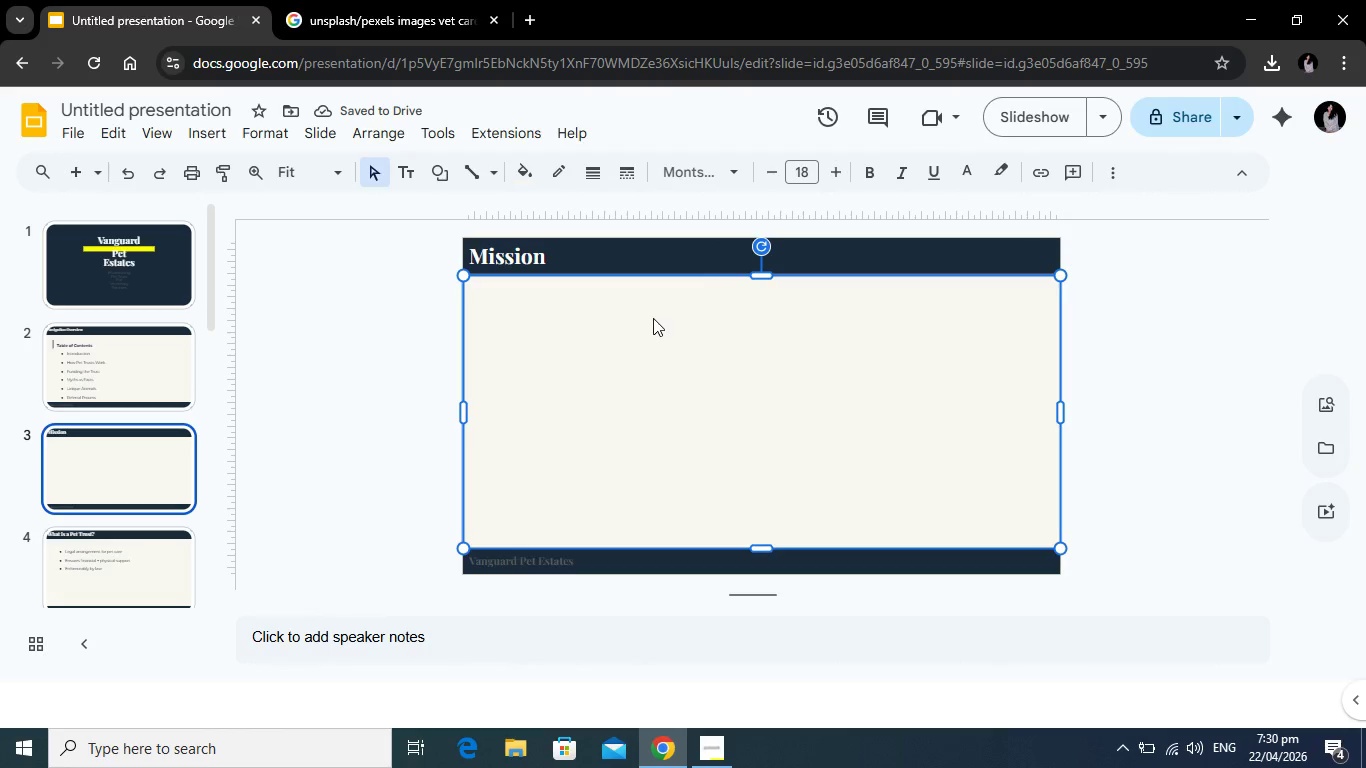 
wait(5.17)
 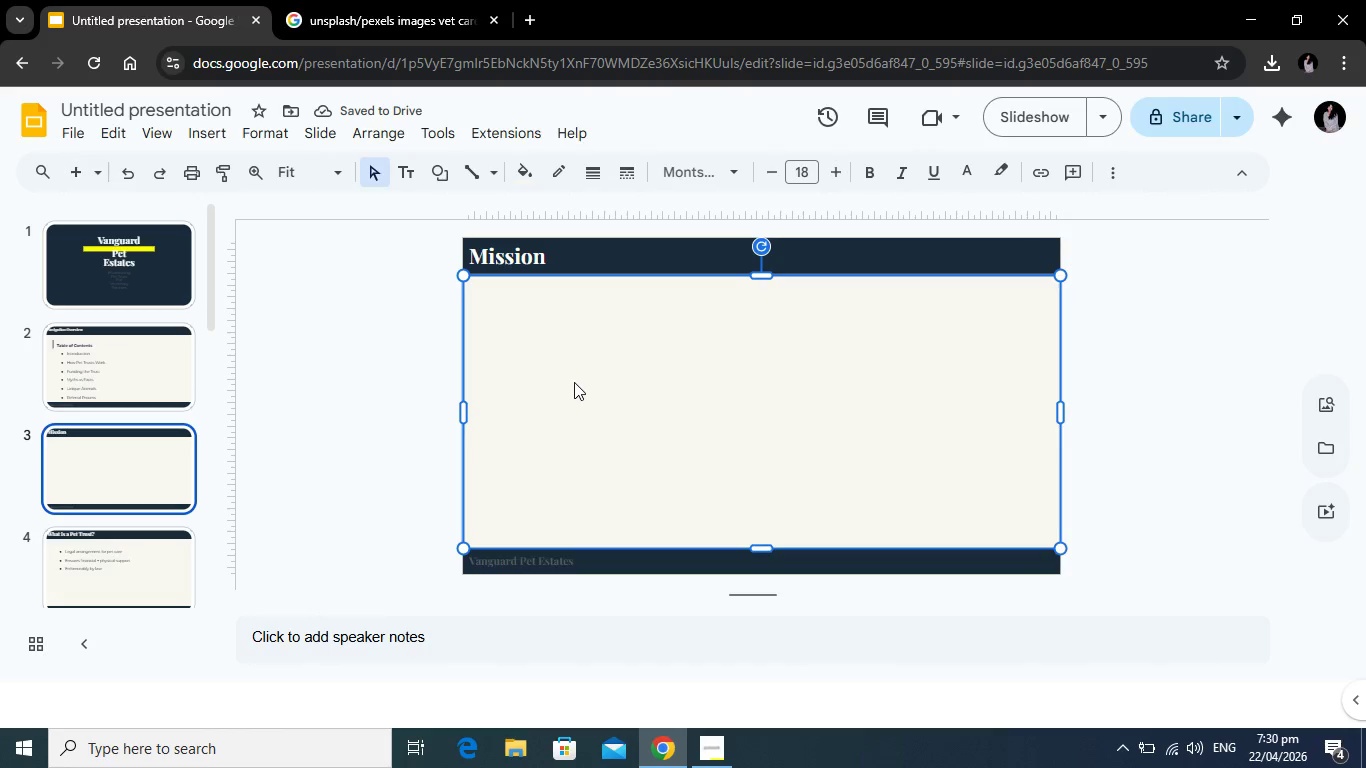 
key(Shift+ShiftRight)
 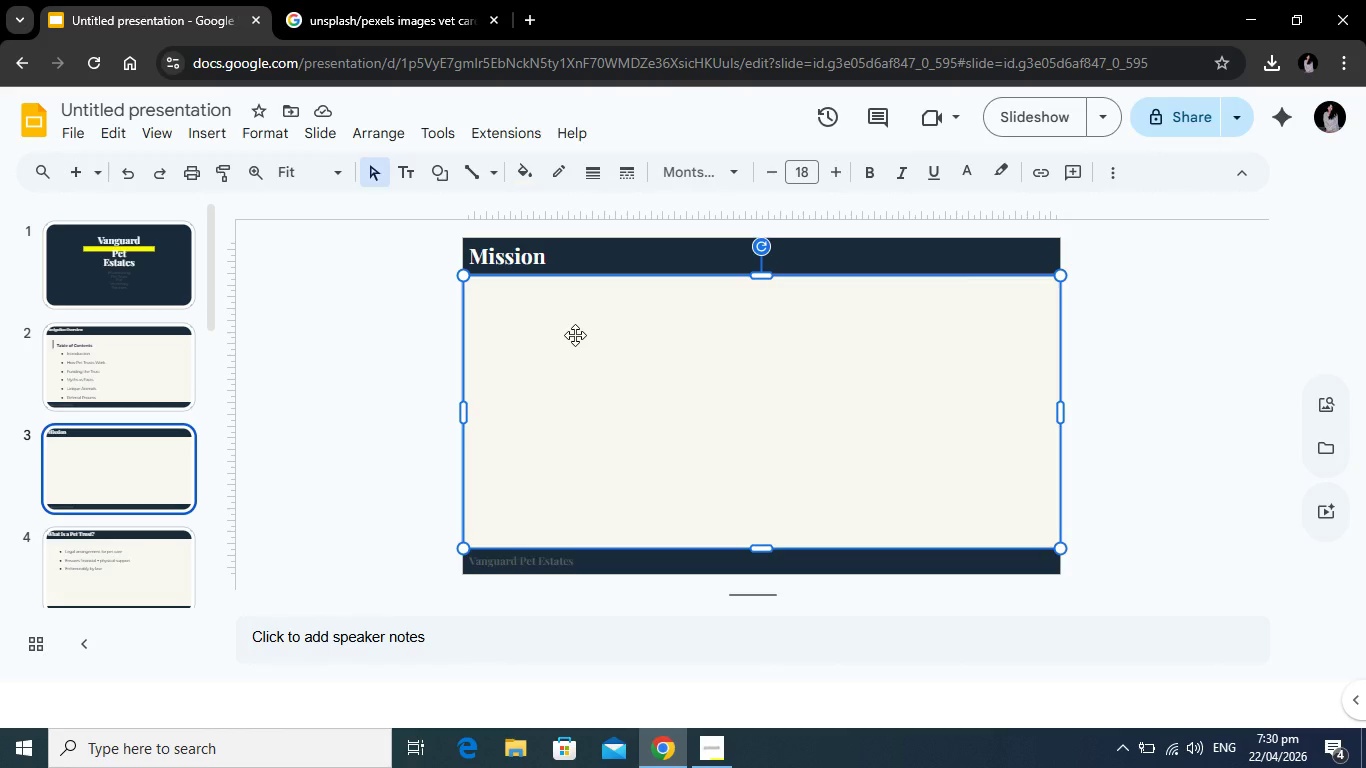 
key(Enter)
 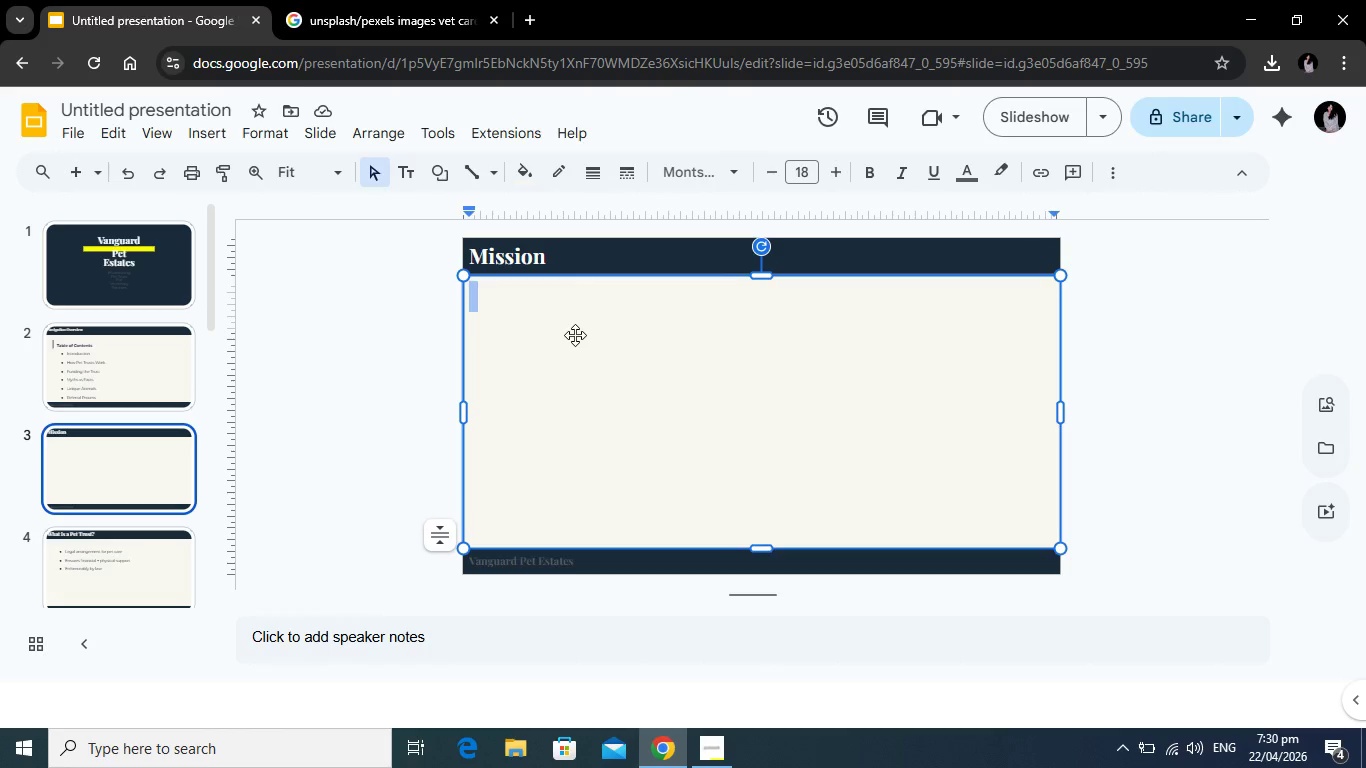 
key(Enter)
 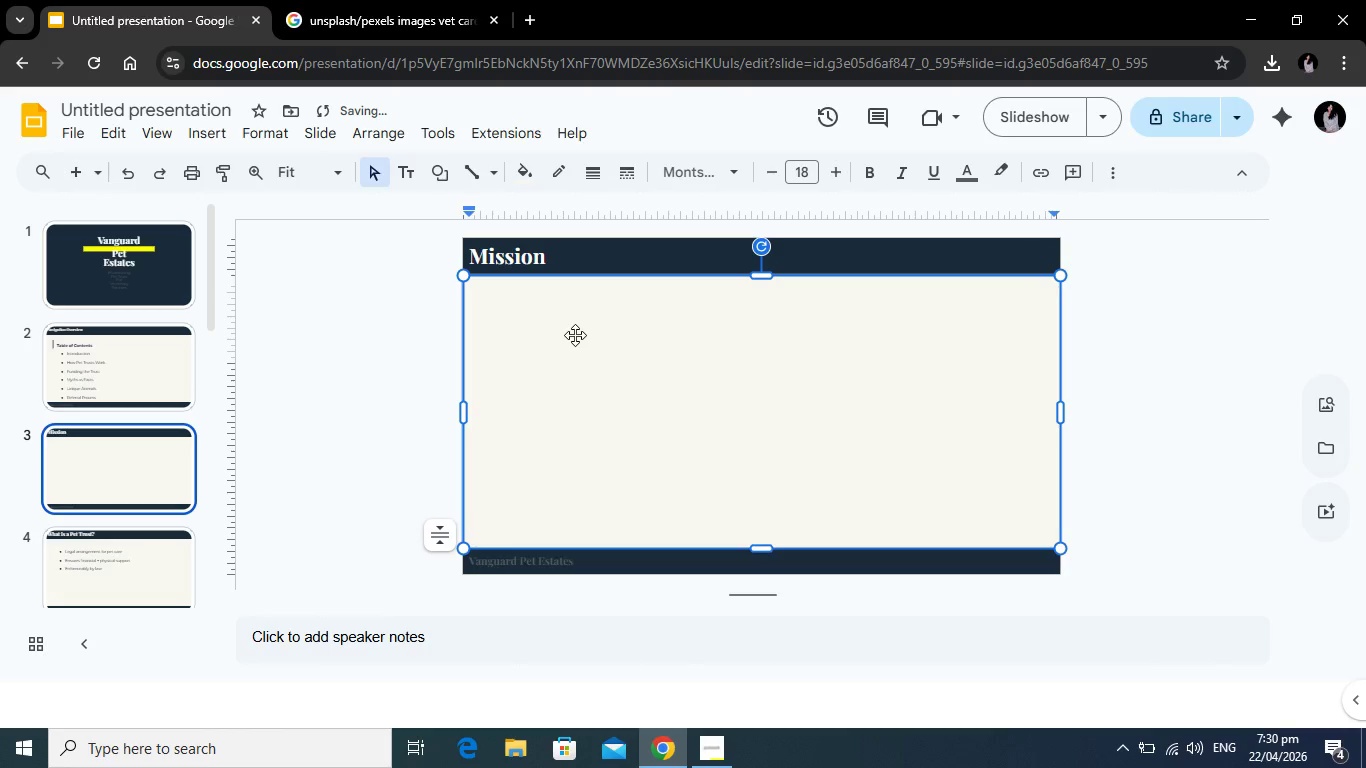 
type(Vanguard Pet Estates bridging )
key(Tab)
key(Tab)
 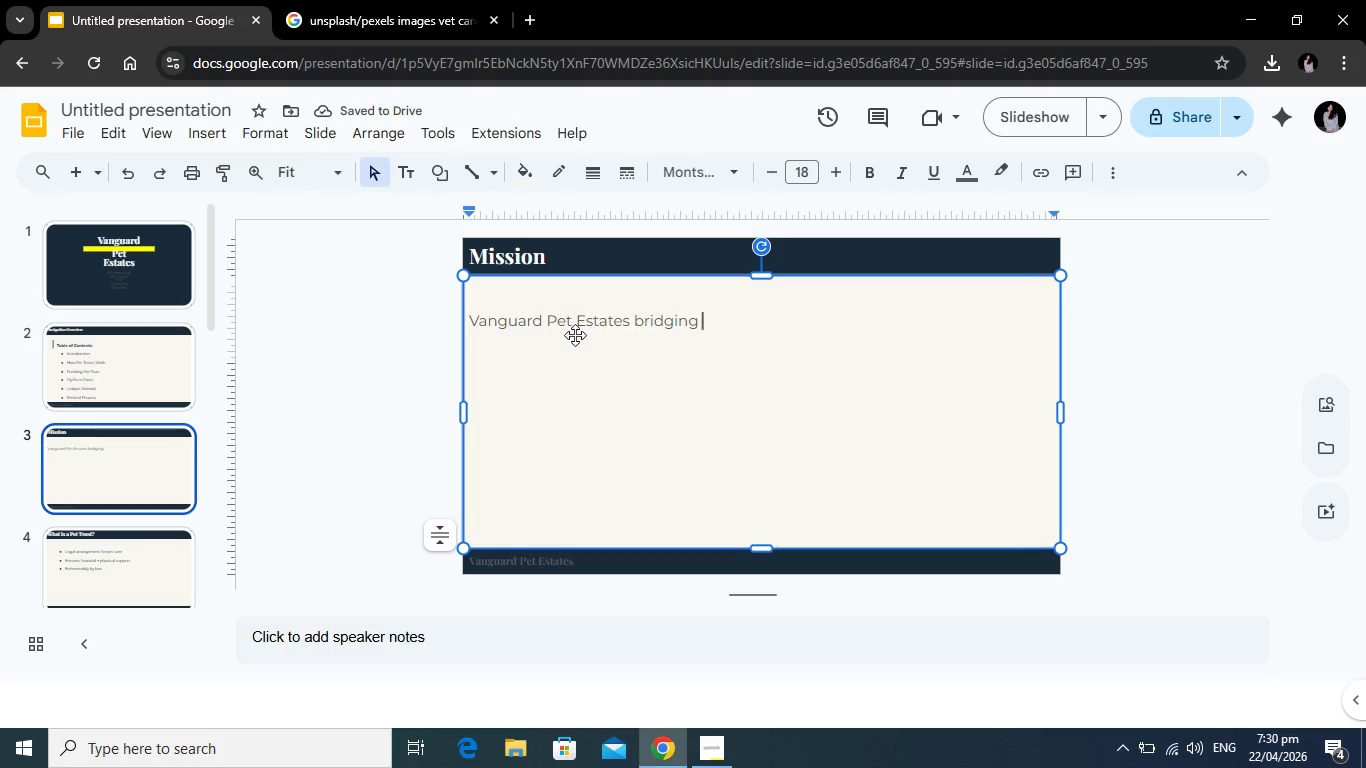 
 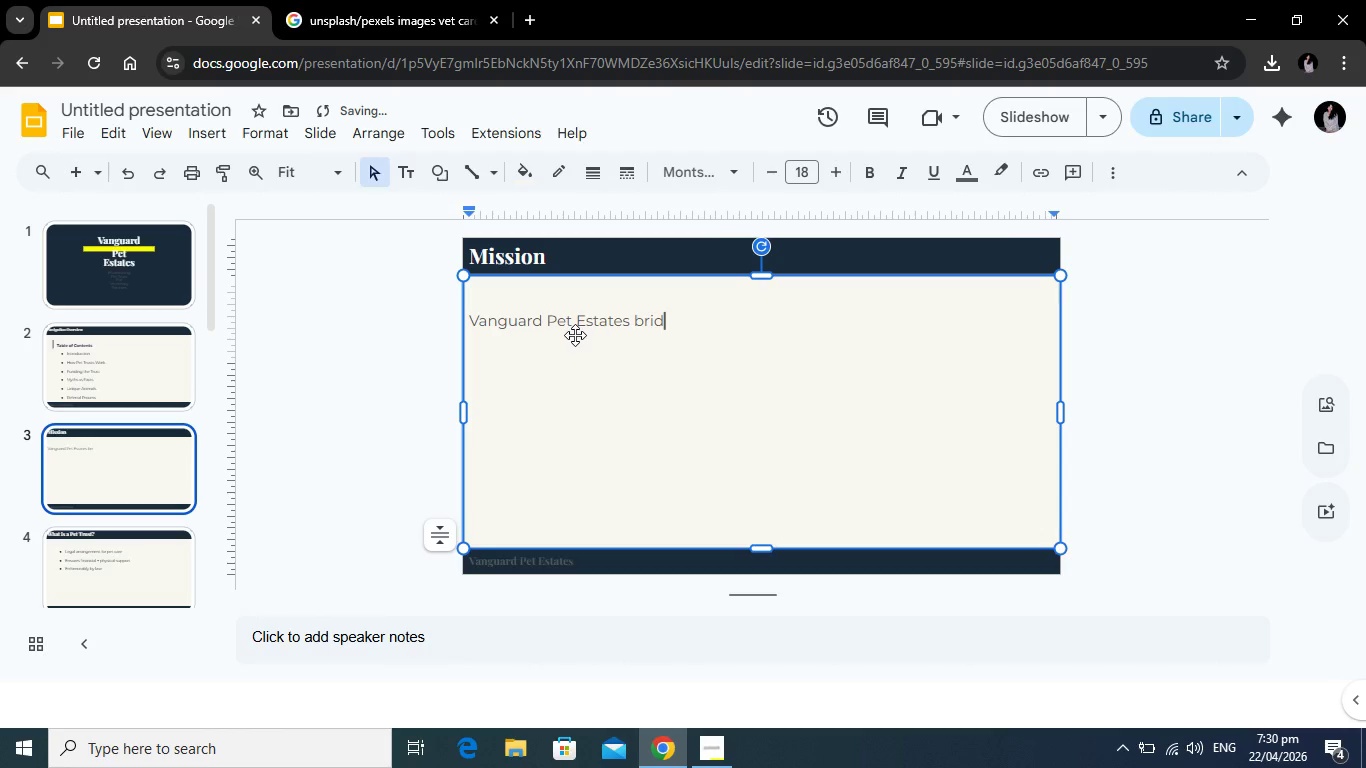 
hold_key(key=AltLeft, duration=0.94)